 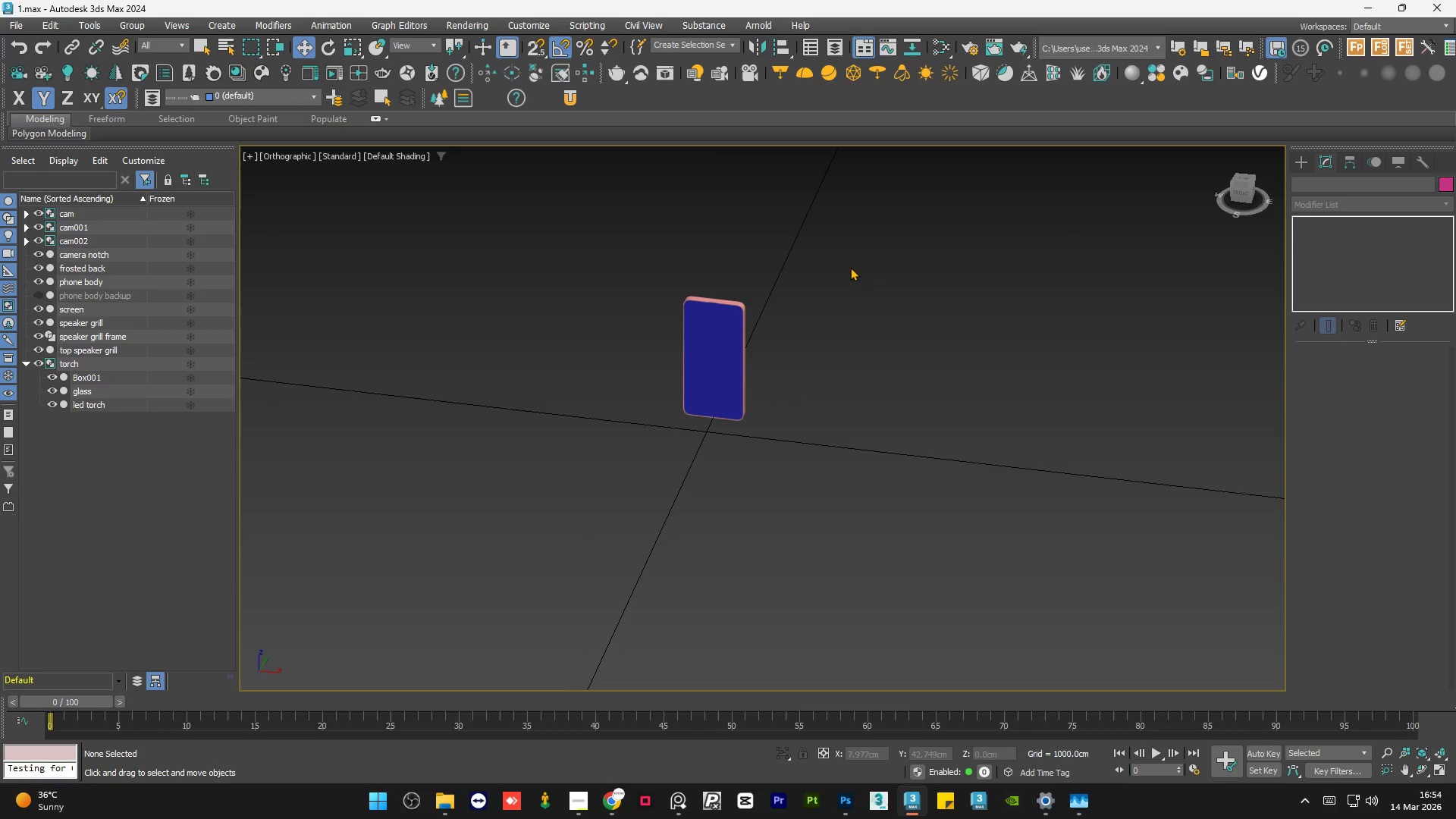 
left_click_drag(start_coordinate=[852, 258], to_coordinate=[575, 493])
 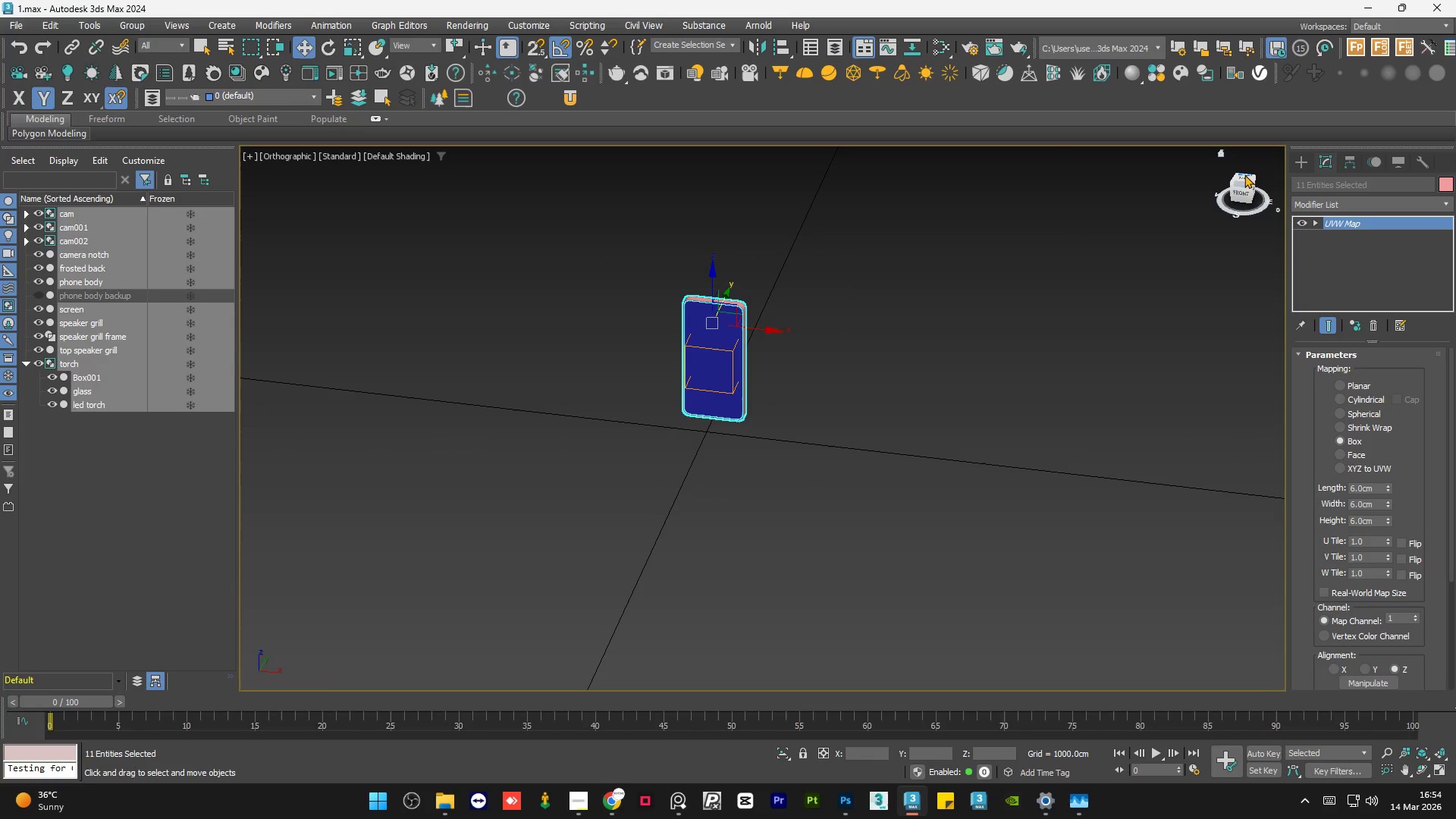 
scroll: coordinate [748, 443], scroll_direction: up, amount: 2.0
 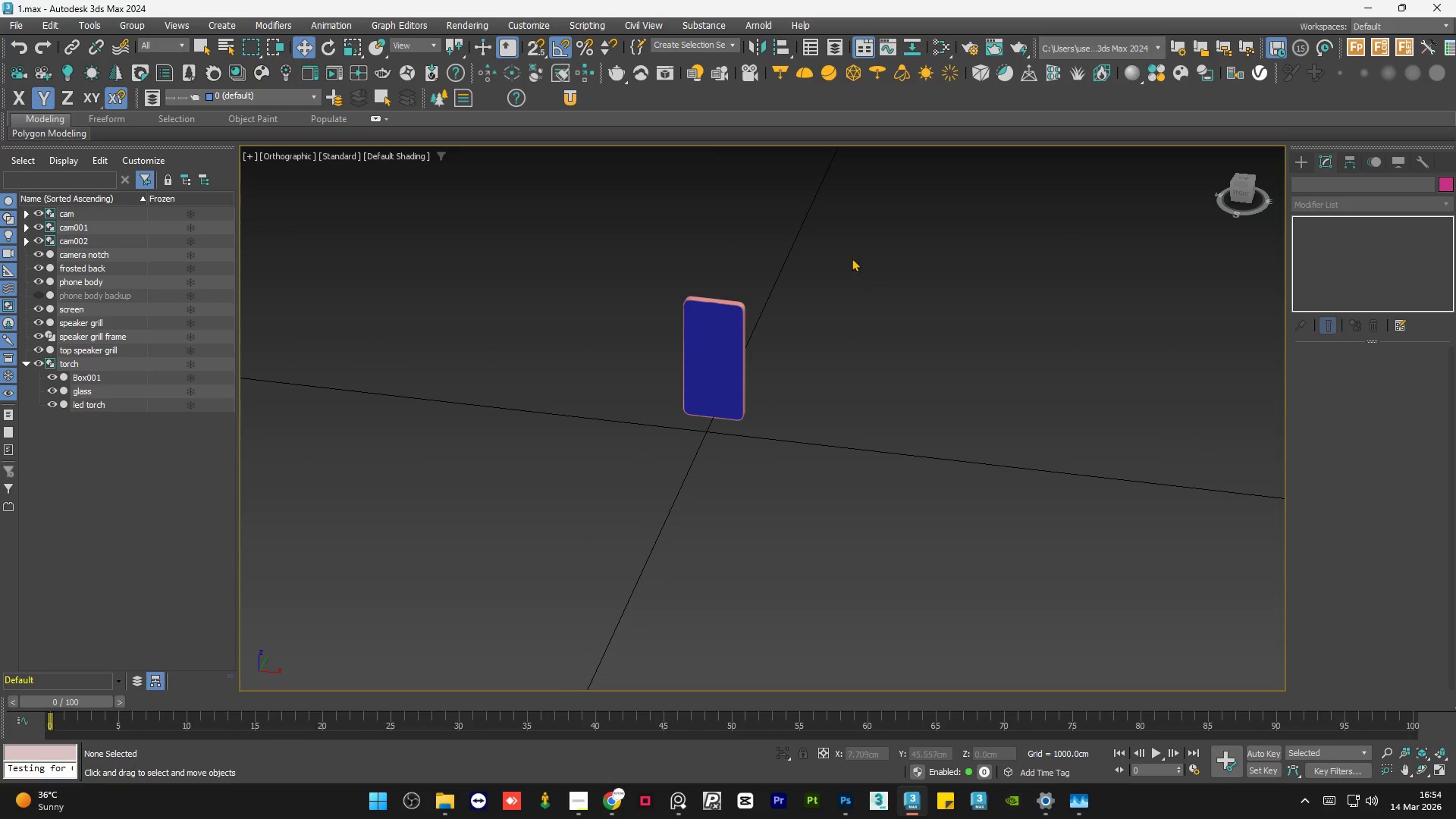 
left_click([1243, 178])
 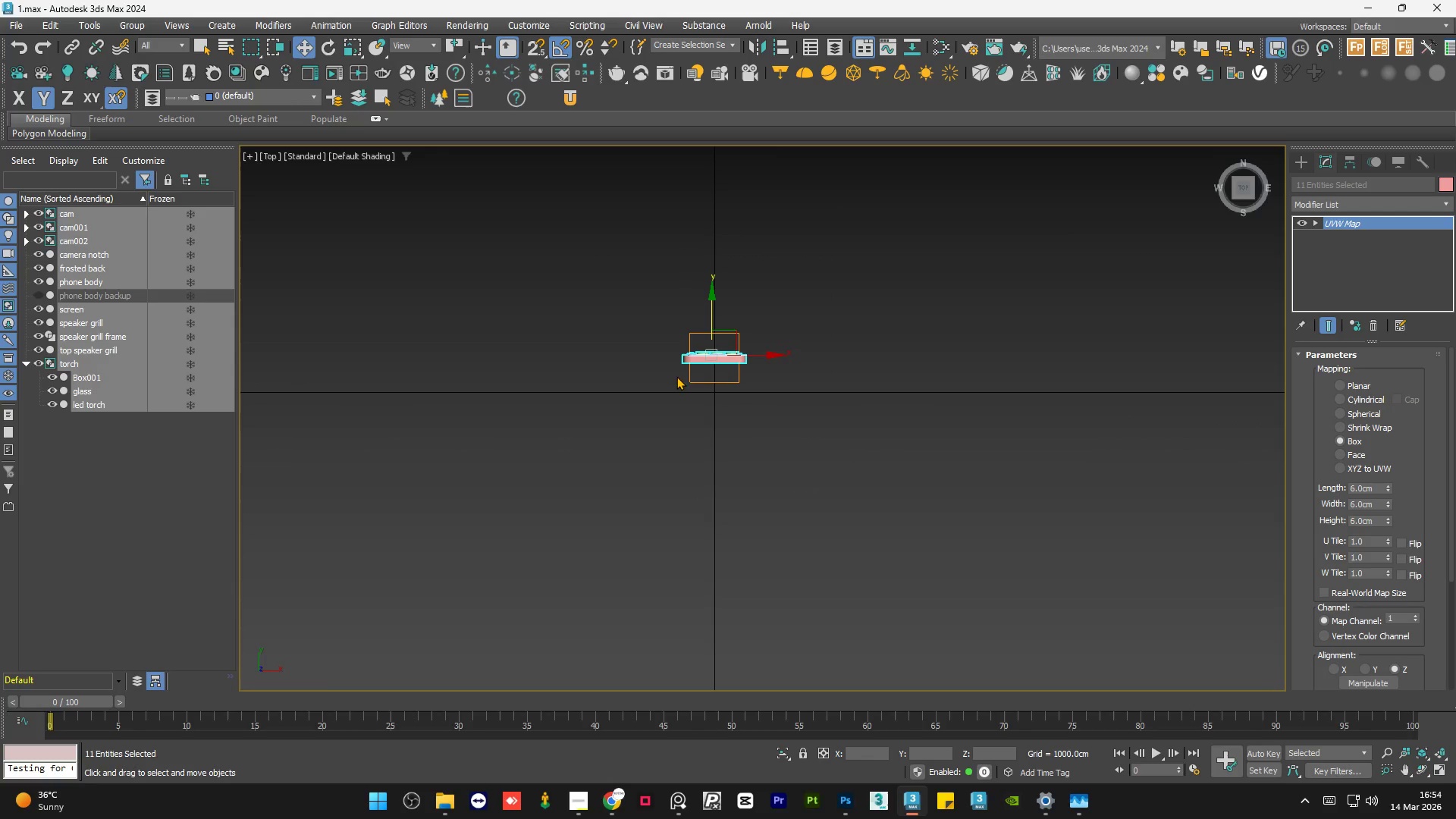 
scroll: coordinate [741, 354], scroll_direction: up, amount: 4.0
 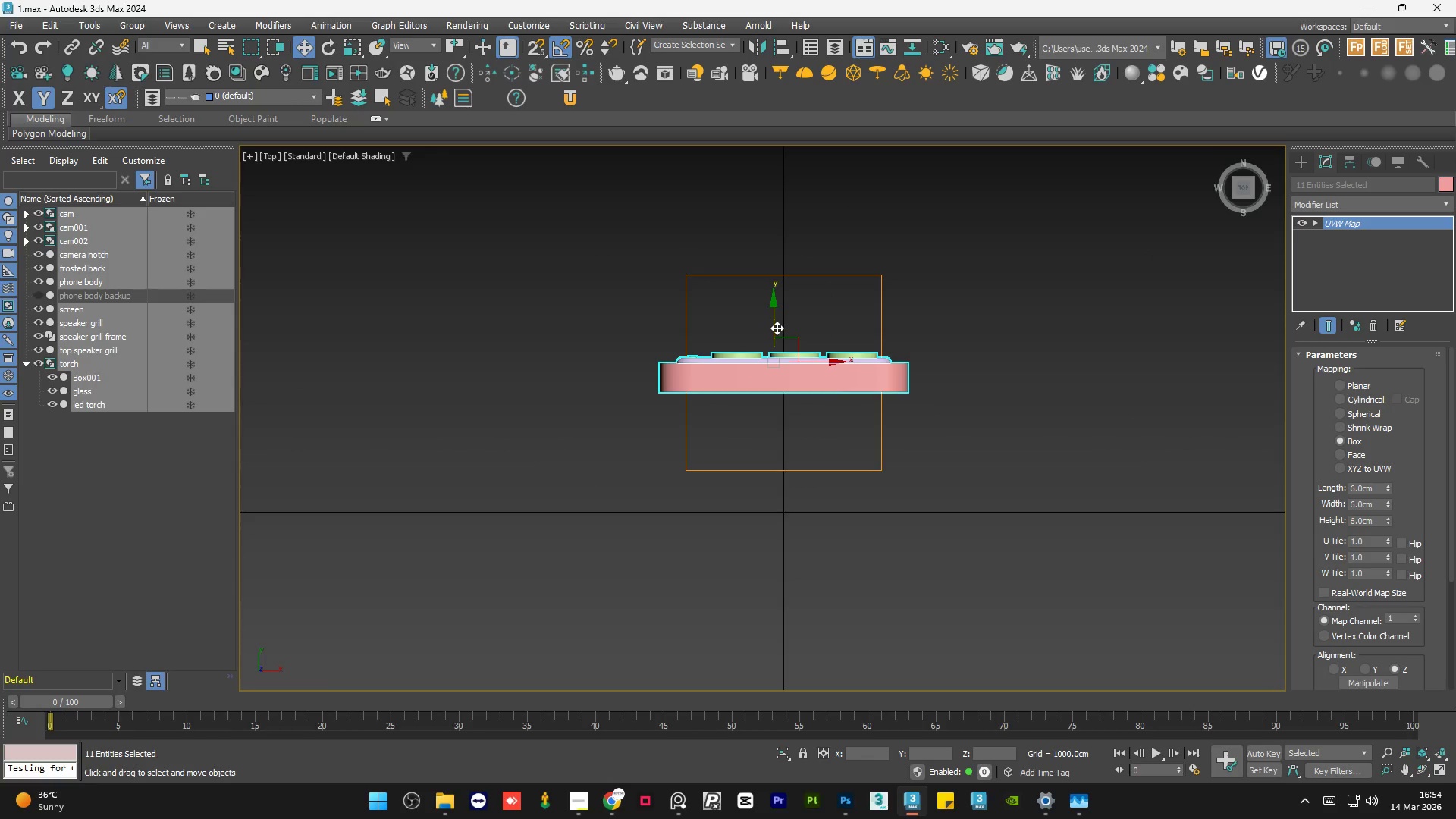 
left_click_drag(start_coordinate=[777, 326], to_coordinate=[828, 460])
 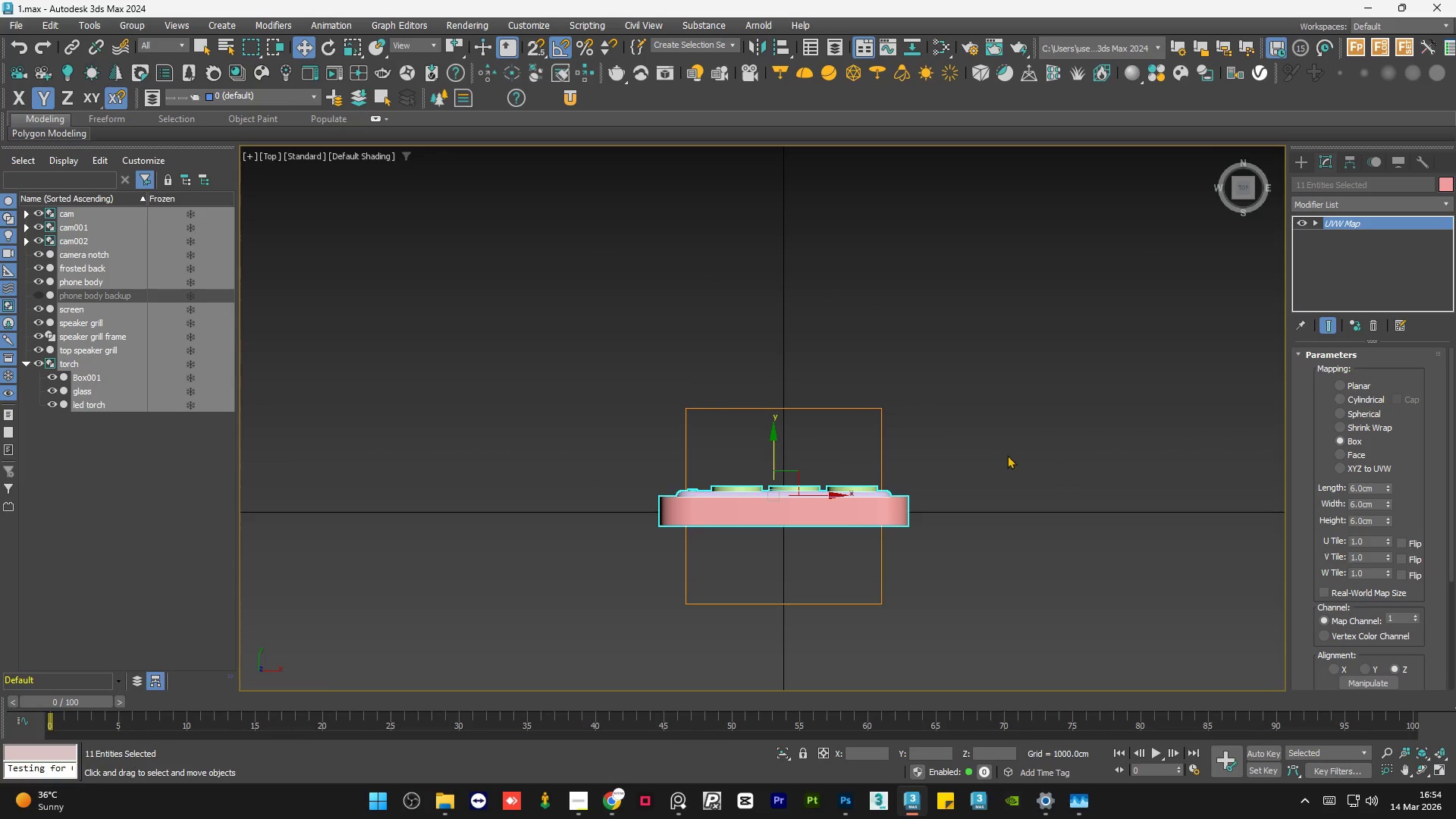 
left_click([1001, 453])
 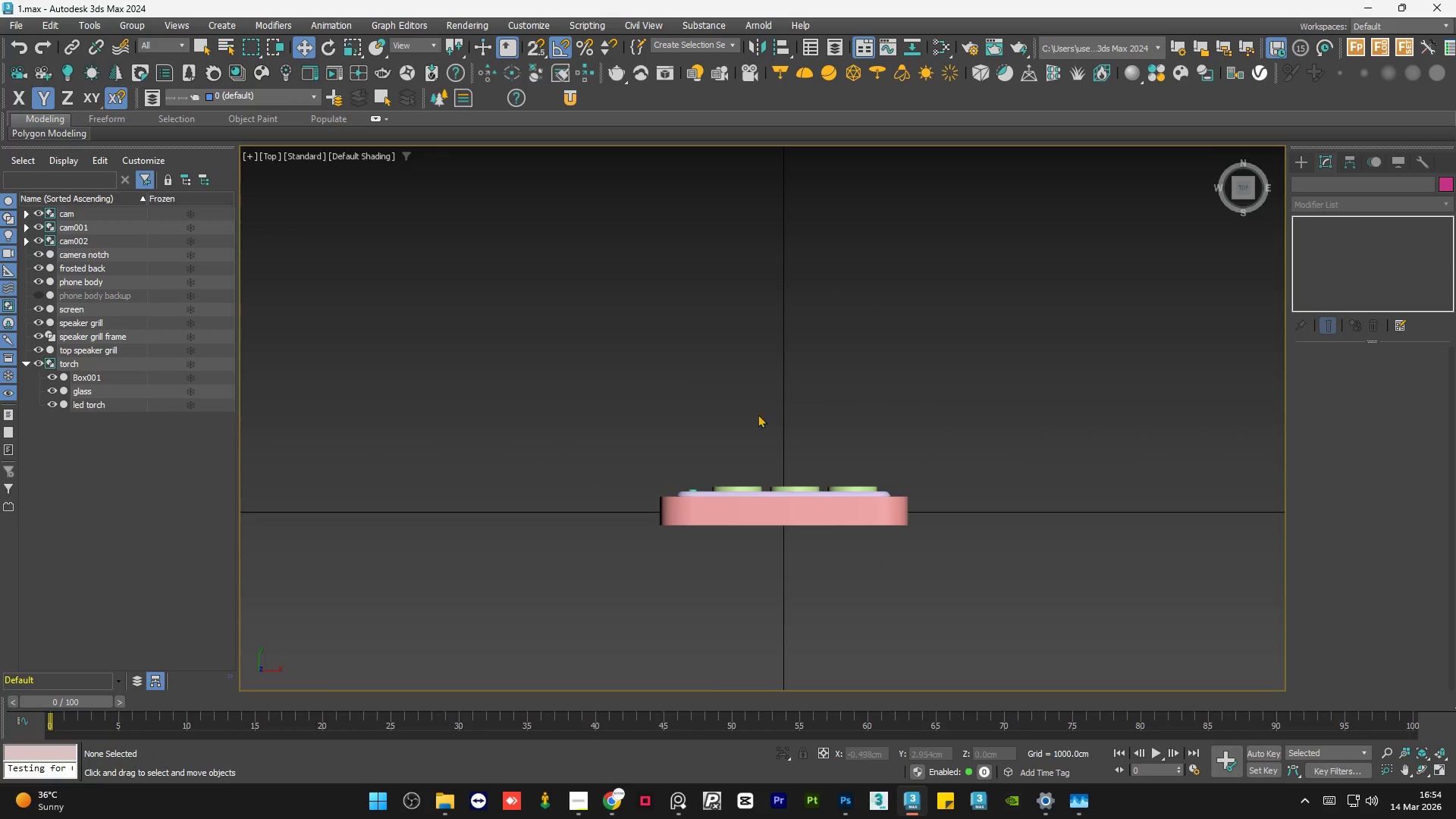 
hold_key(key=AltLeft, duration=1.5)
 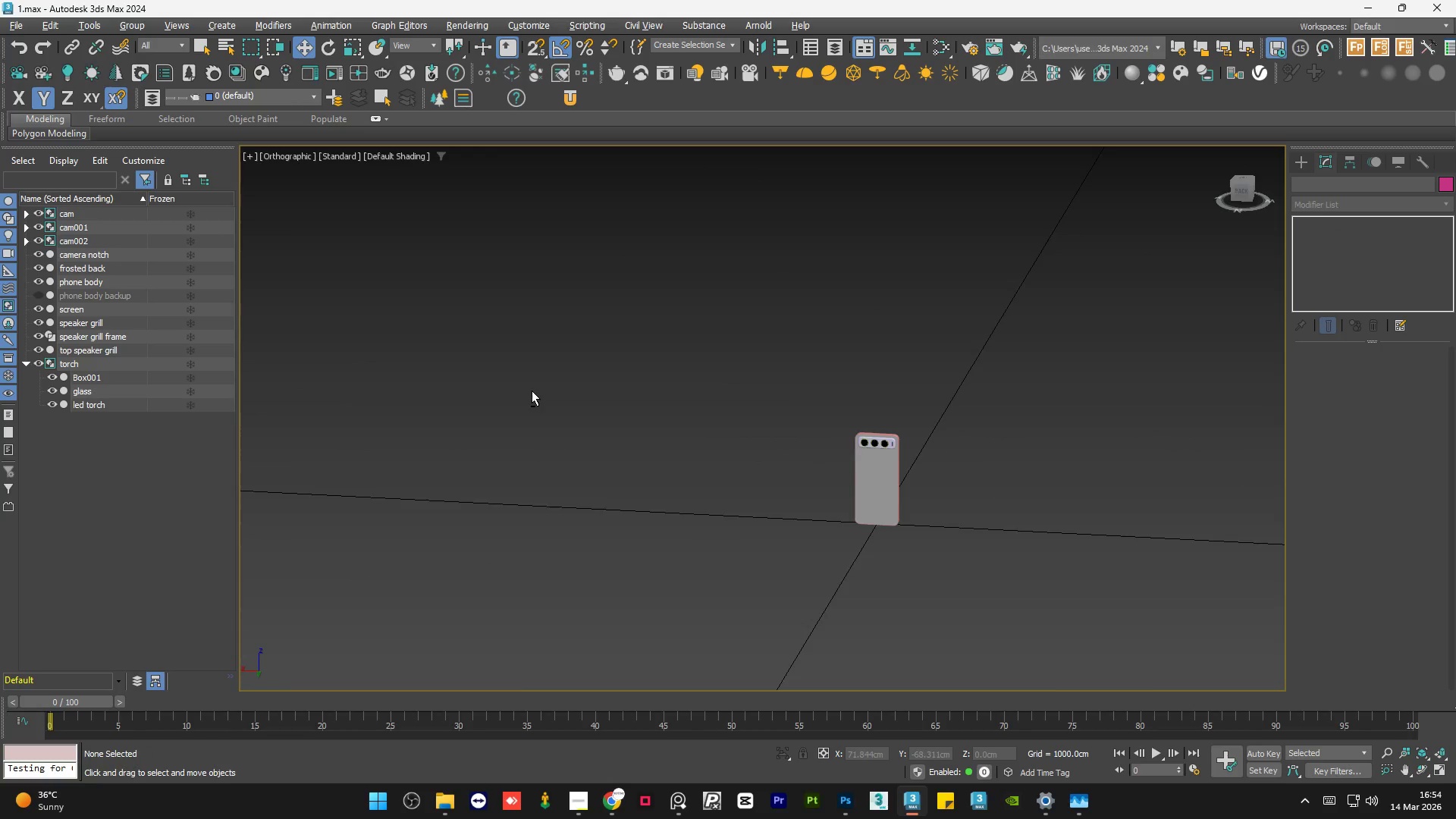 
scroll: coordinate [742, 429], scroll_direction: down, amount: 5.0
 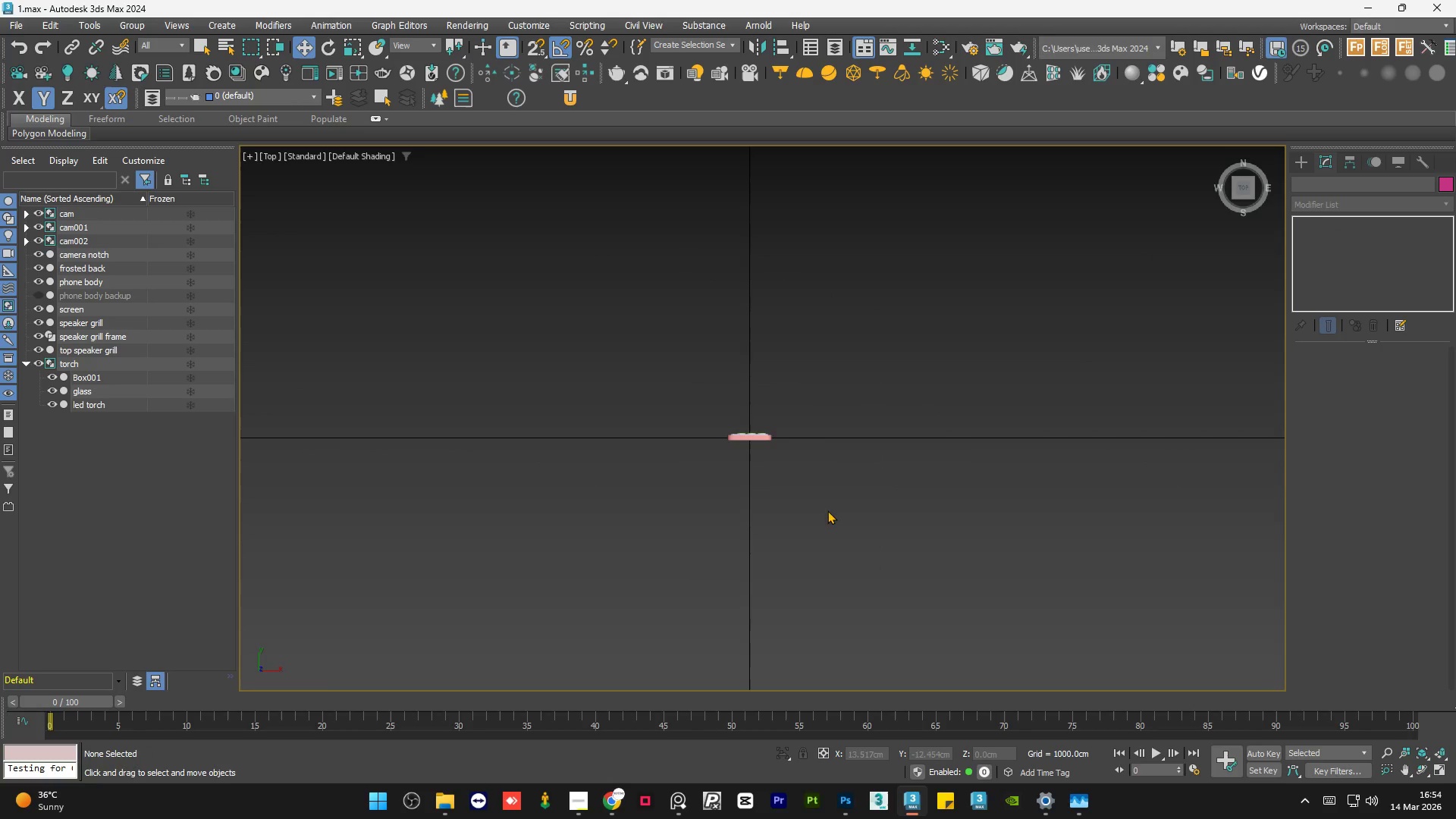 
hold_key(key=AltLeft, duration=1.52)
 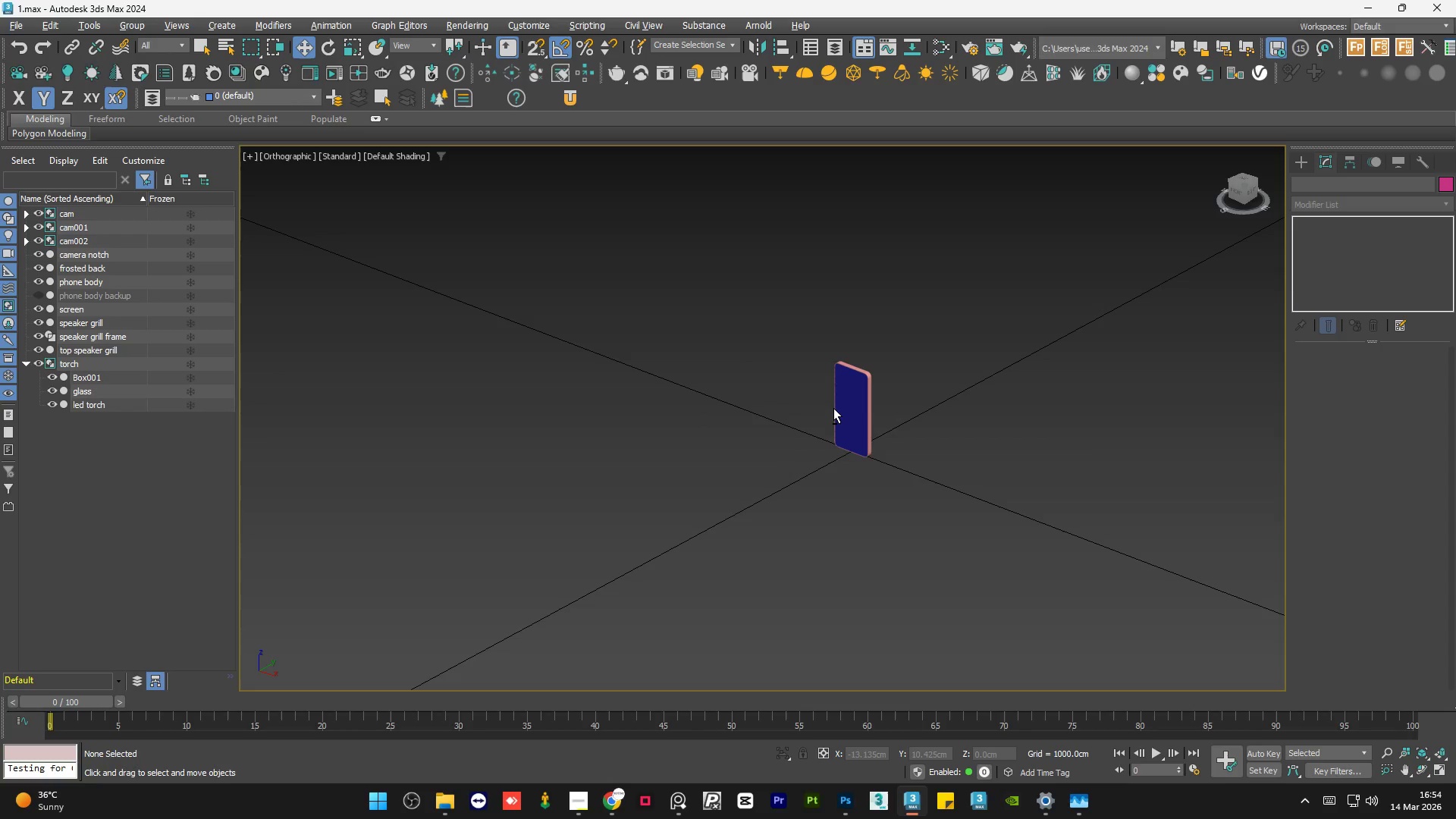 
hold_key(key=AltLeft, duration=0.62)
 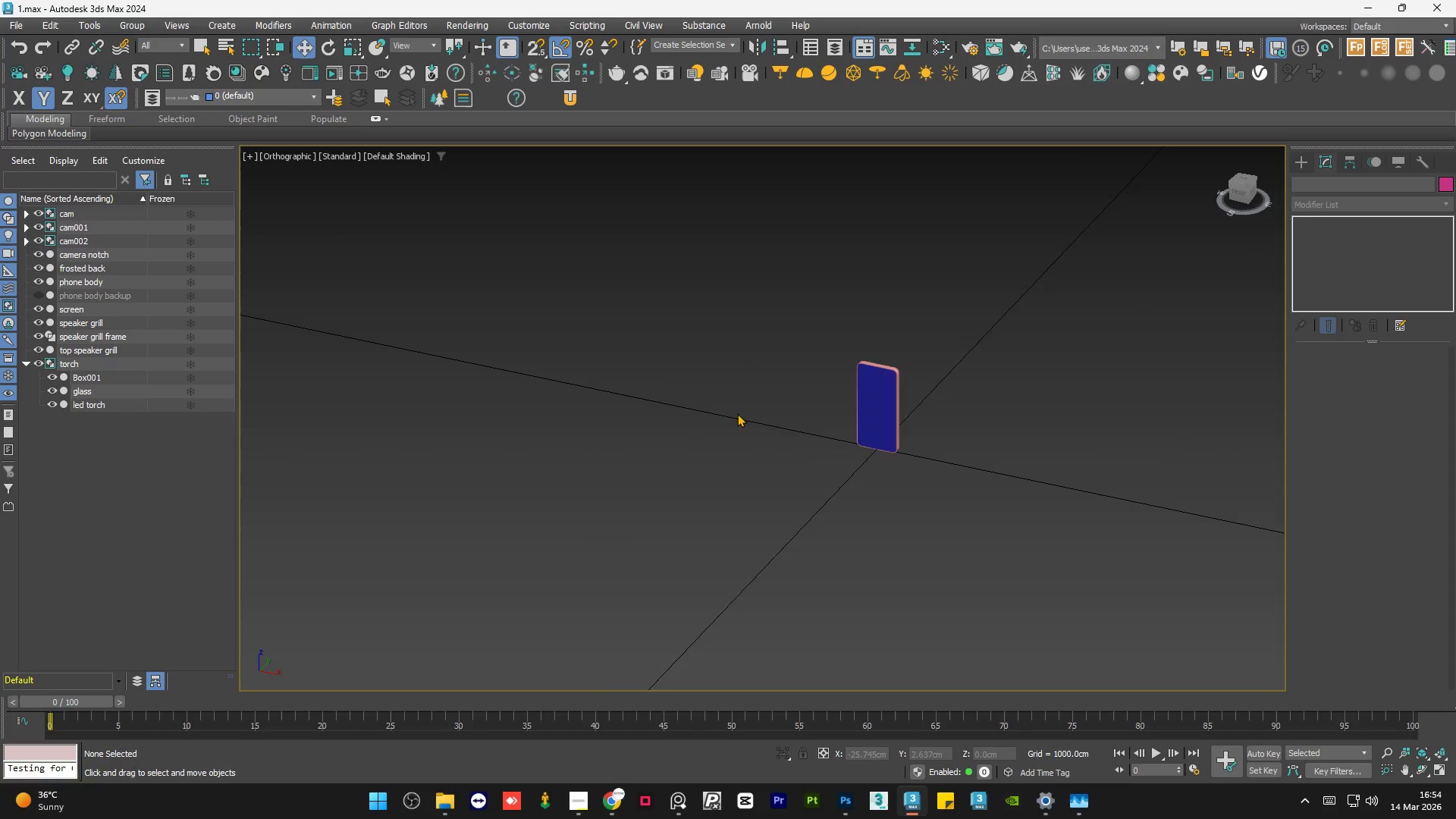 
hold_key(key=AltLeft, duration=0.59)
 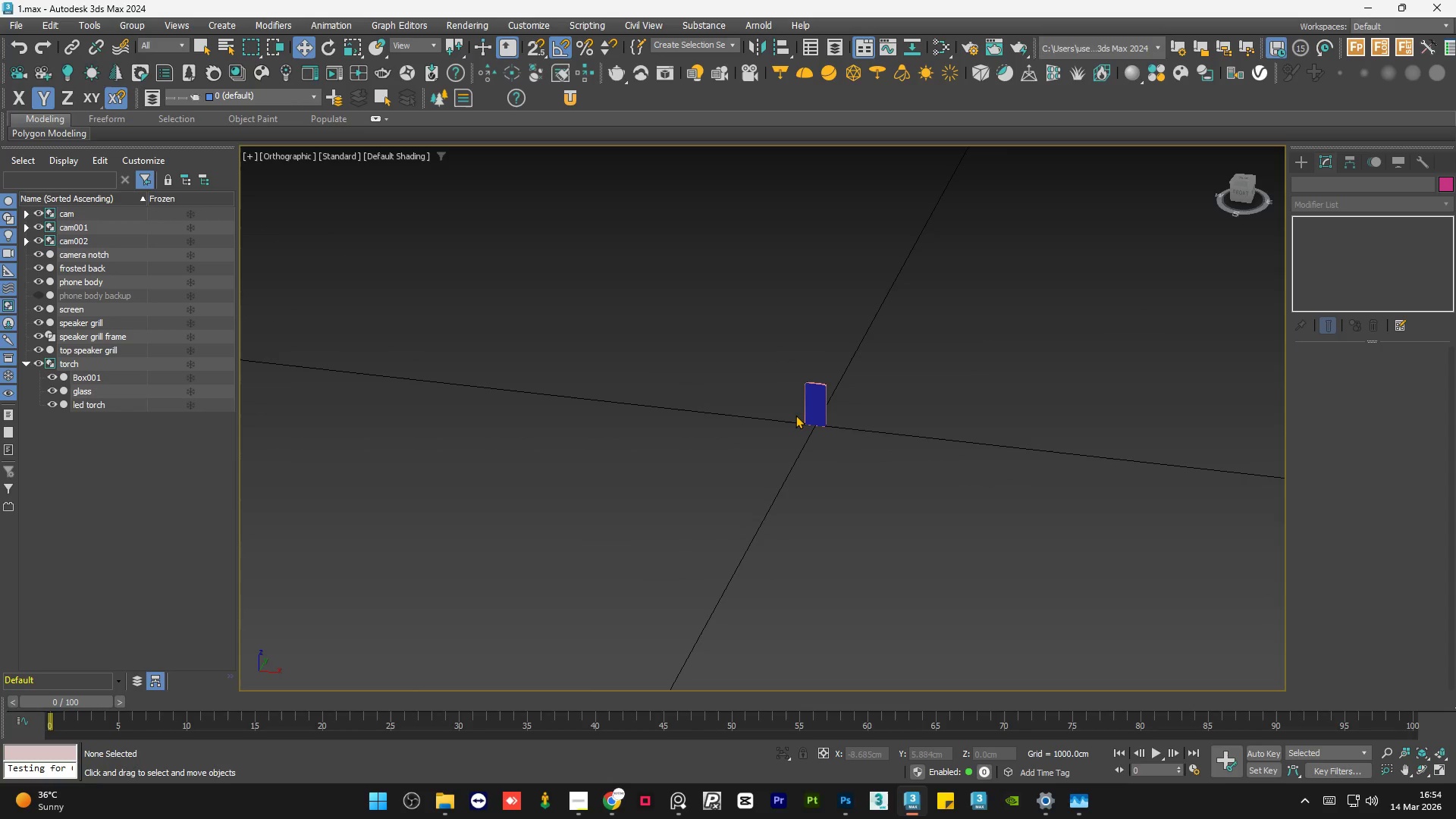 
scroll: coordinate [763, 415], scroll_direction: down, amount: 2.0
 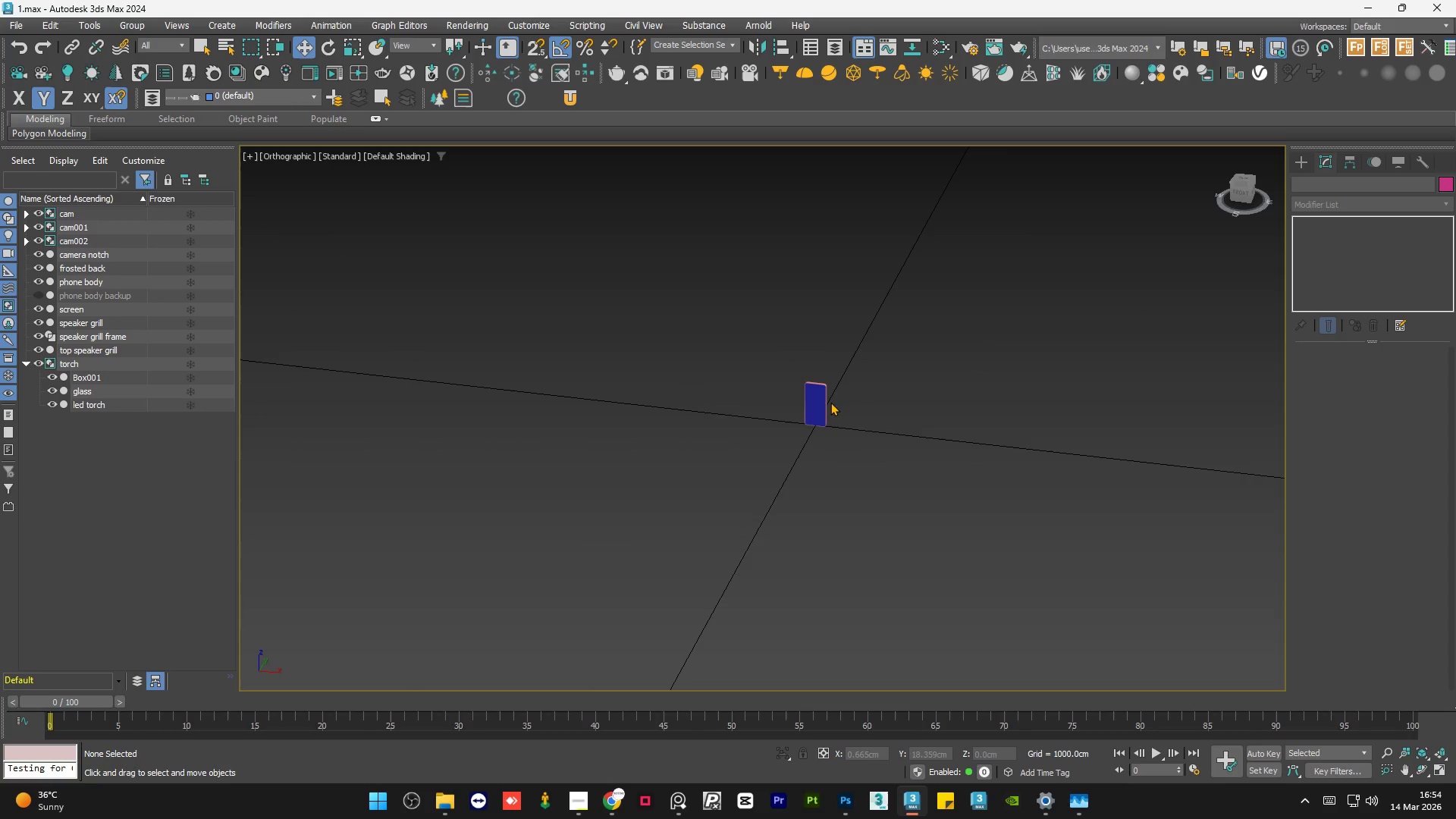 
key(Control+S)
 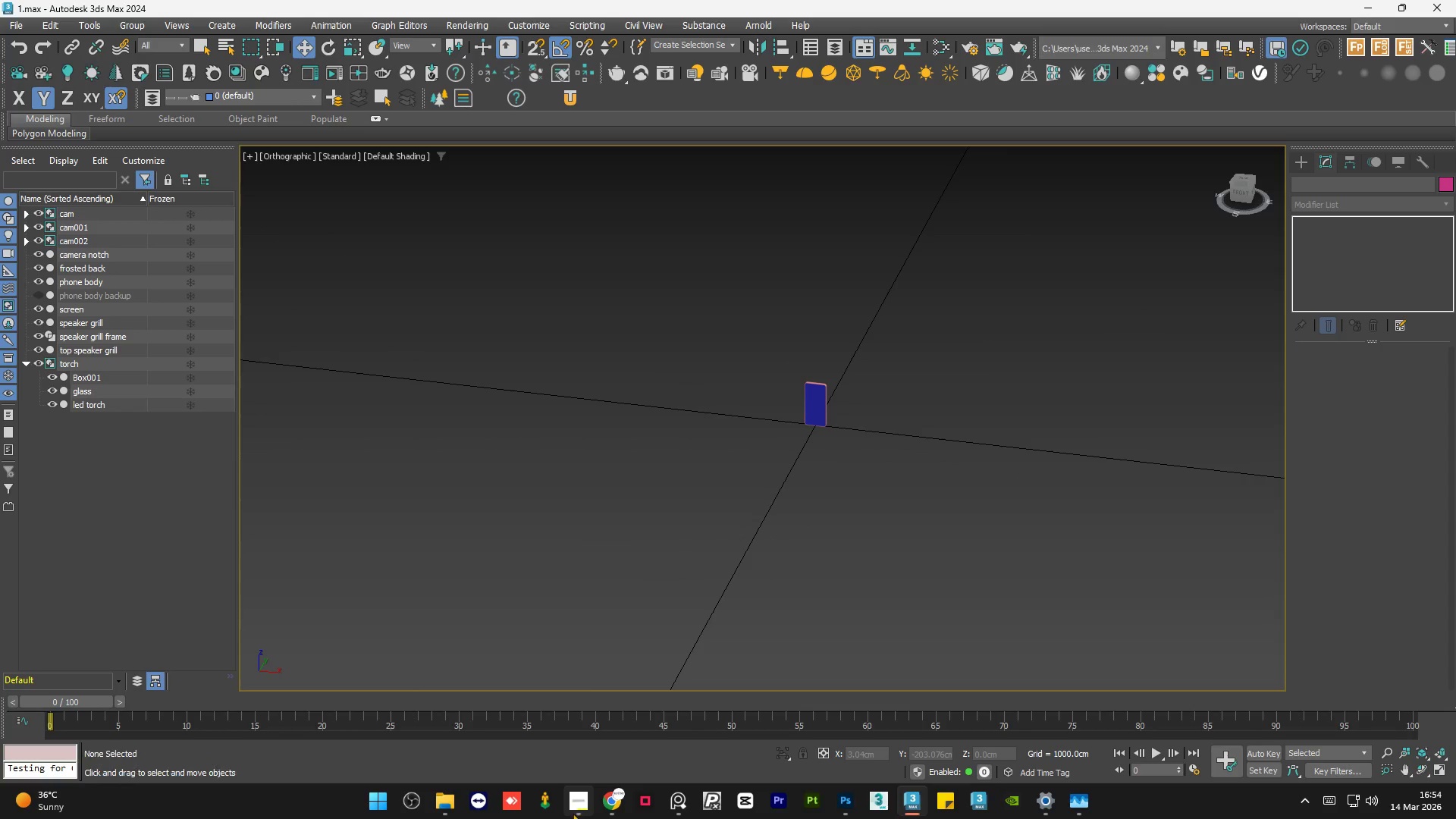 
left_click([575, 806])